 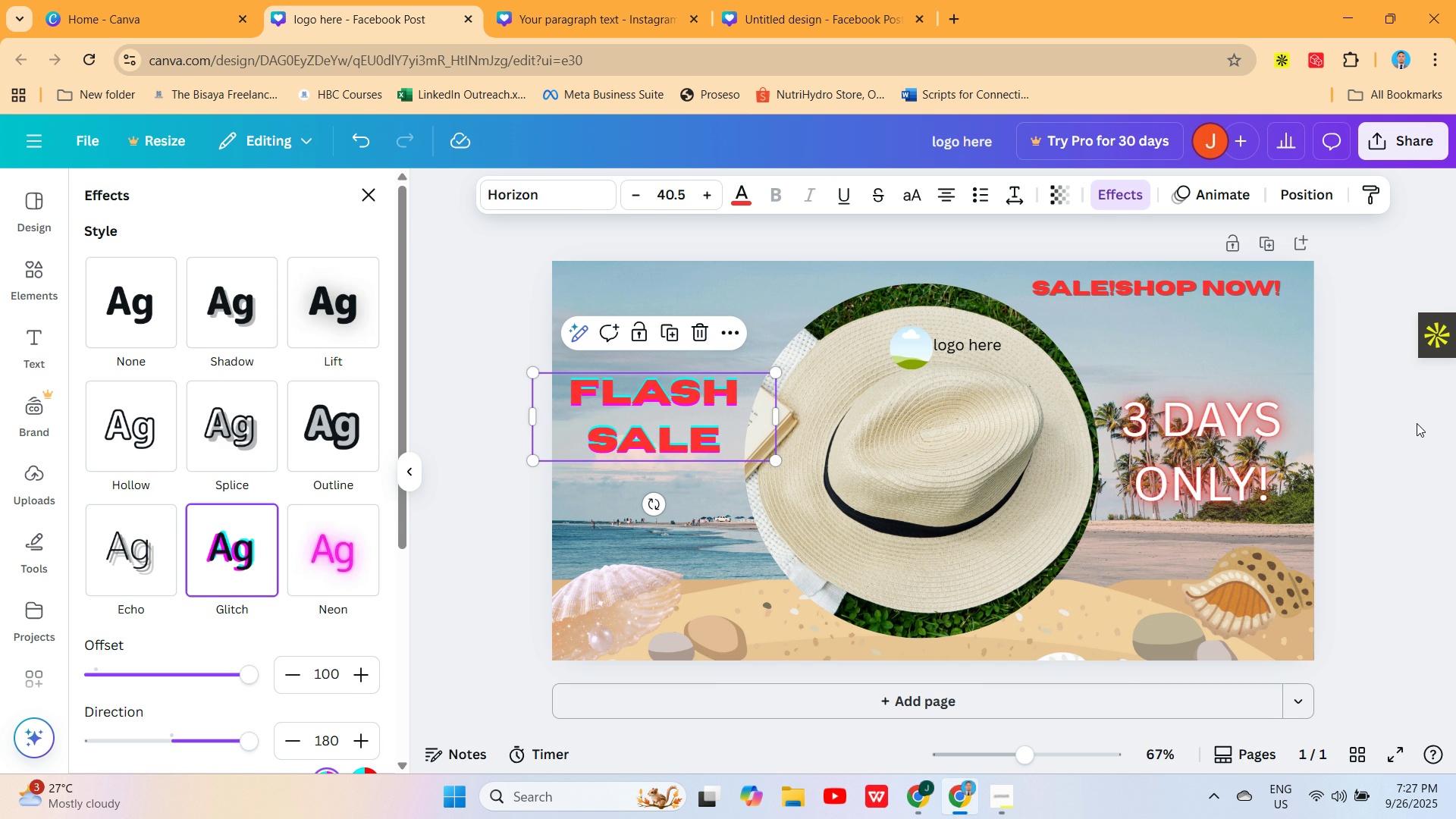 
left_click([1417, 423])
 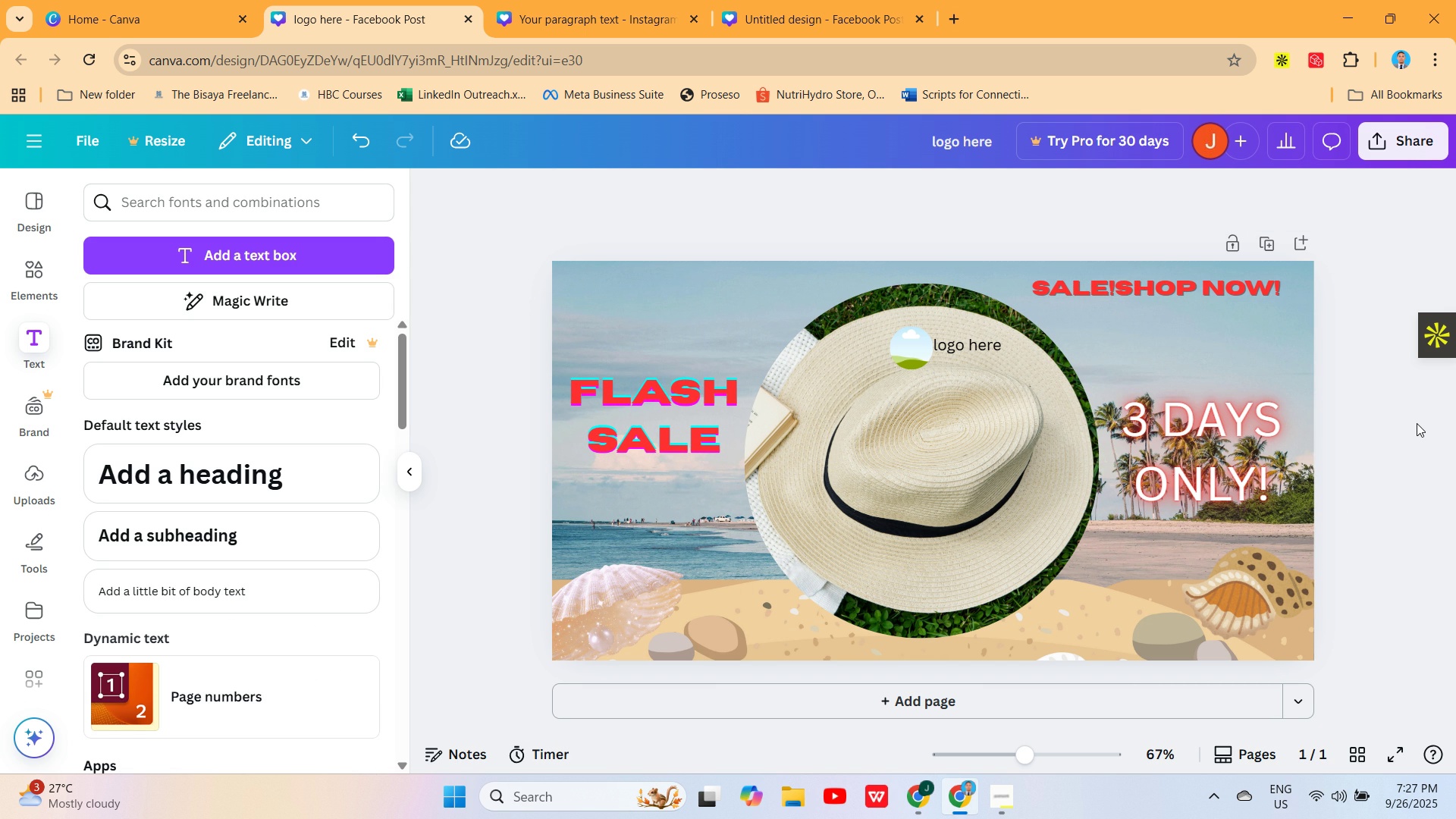 
left_click([1417, 423])
 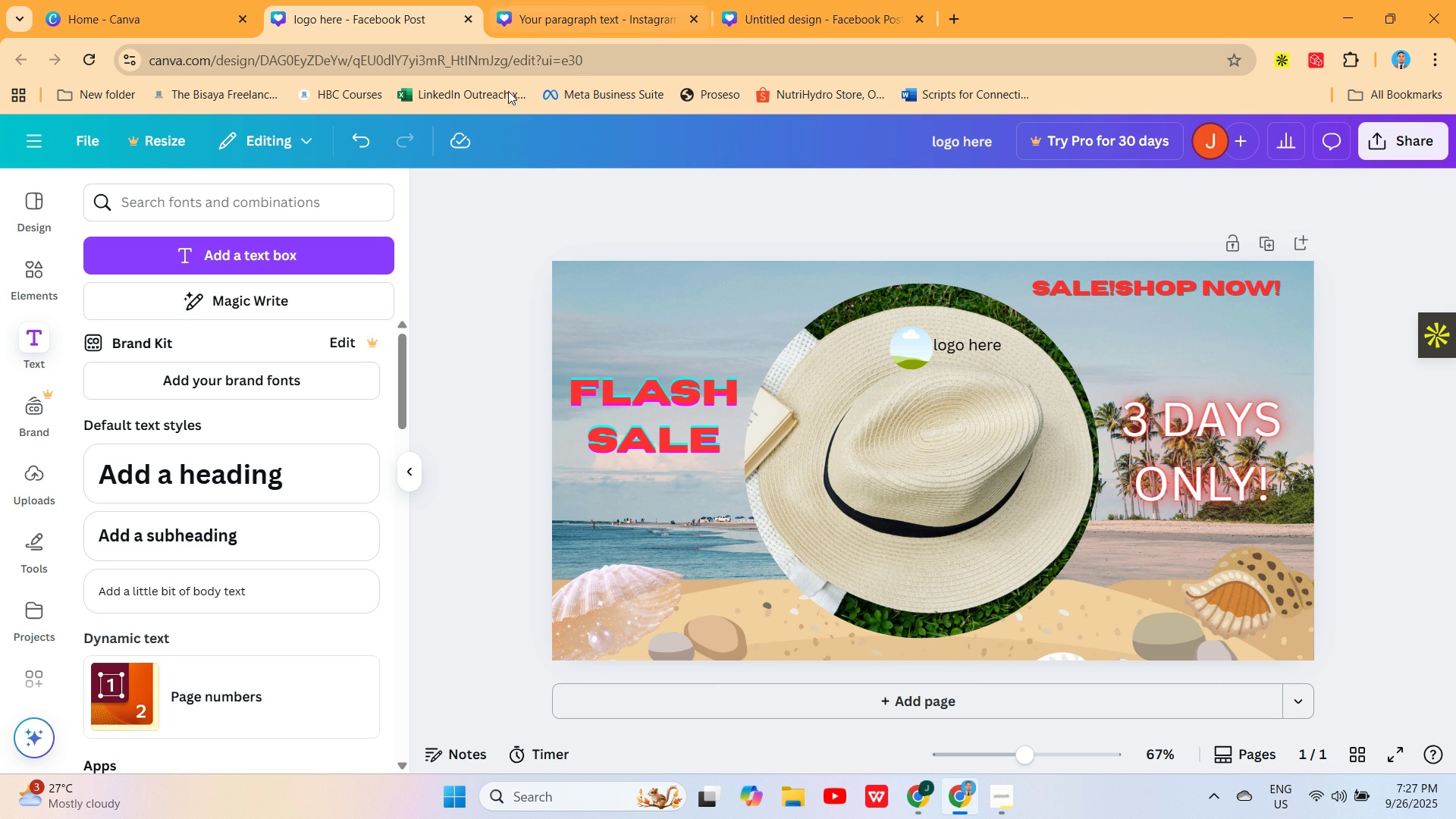 
left_click([132, 0])
 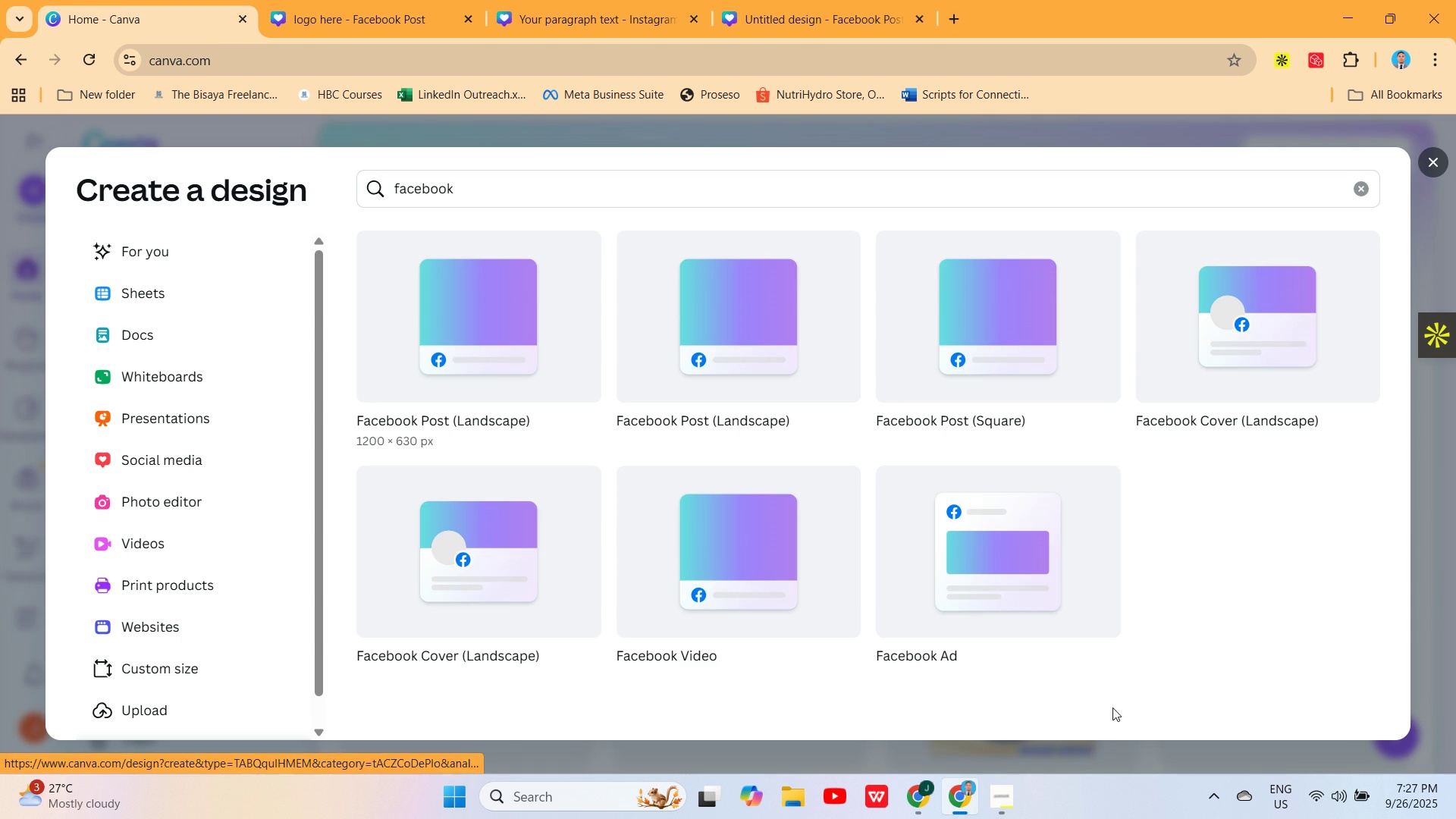 
left_click([1002, 795])
 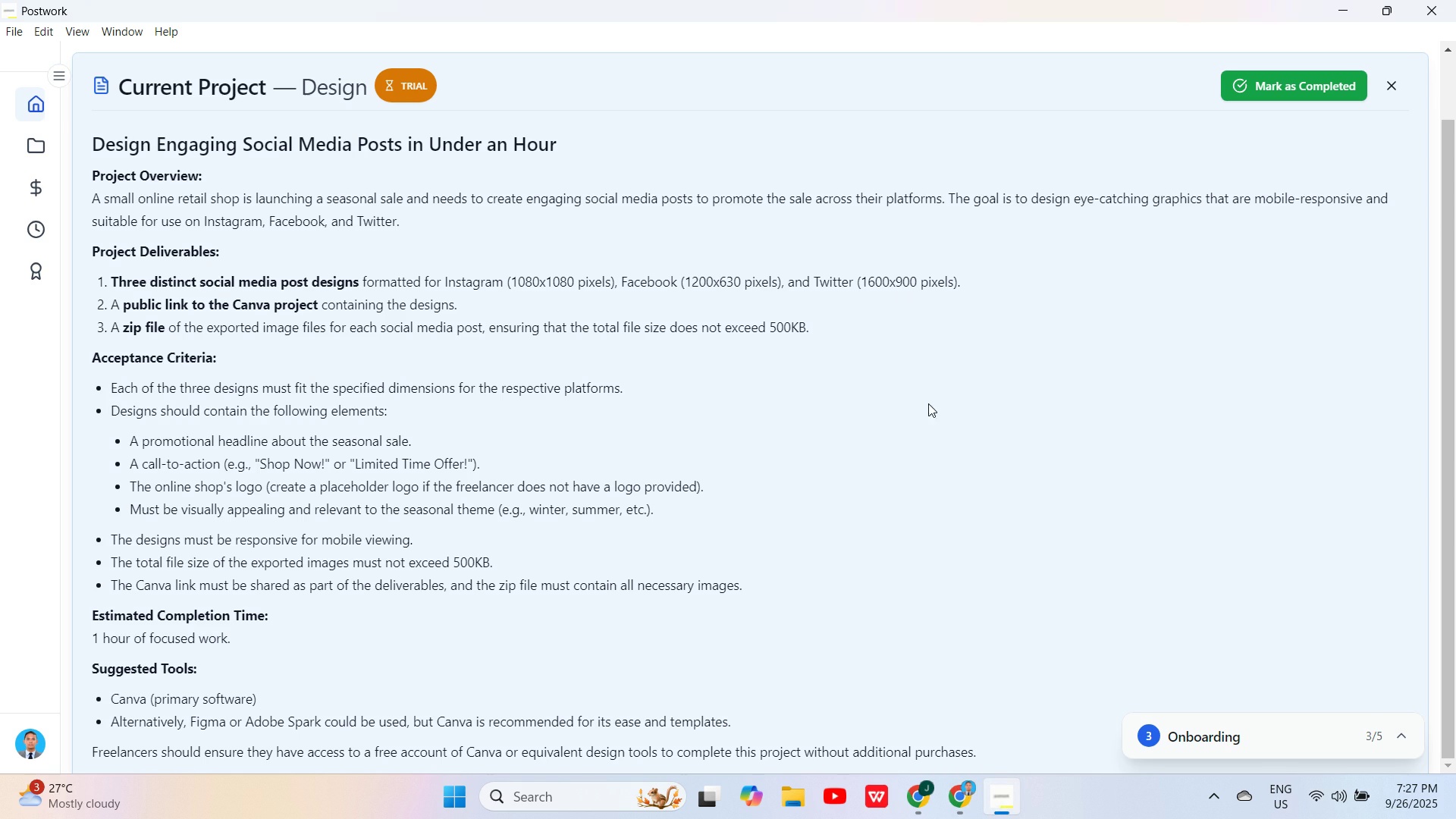 
left_click([966, 797])
 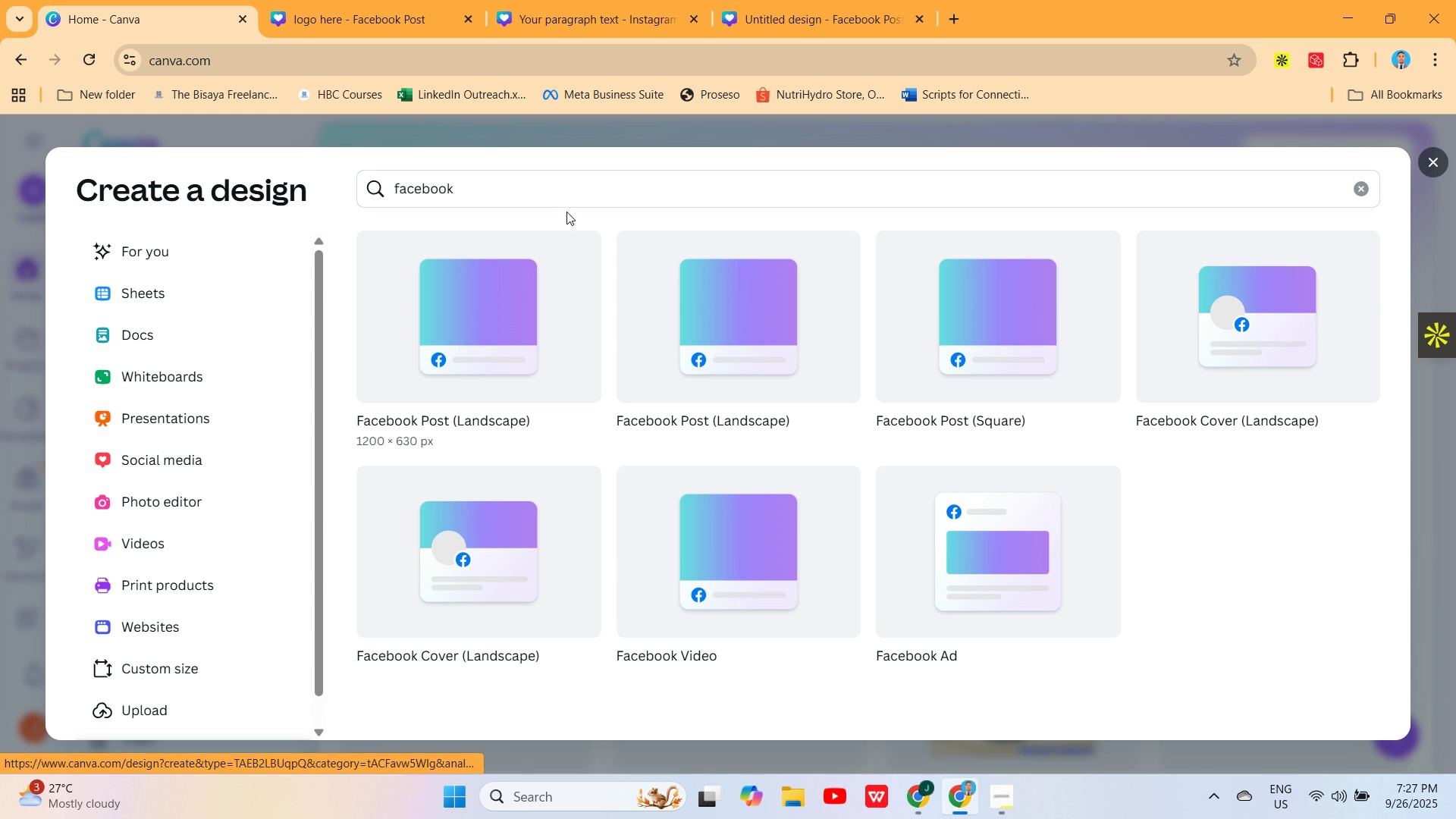 
double_click([574, 185])
 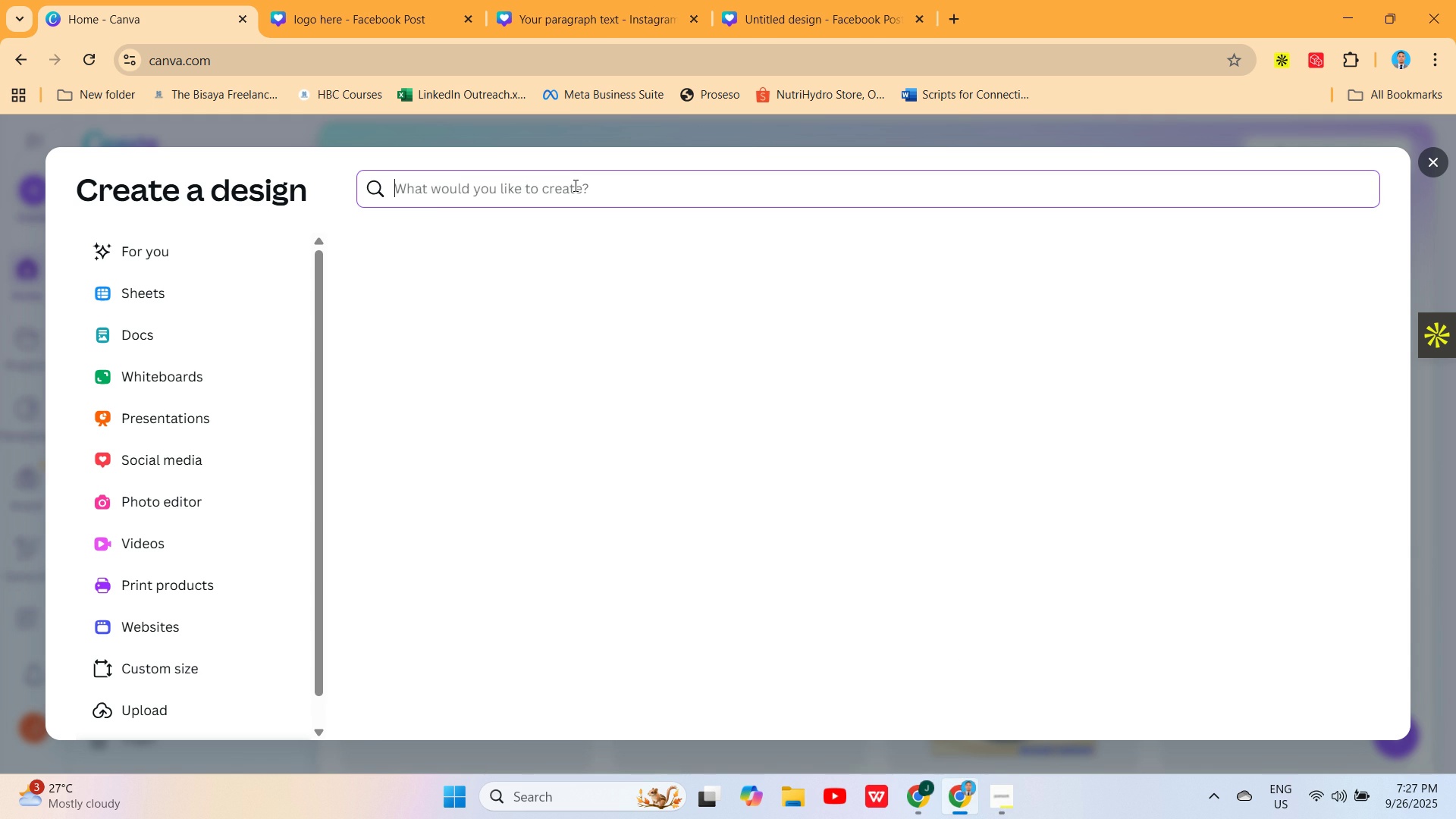 
key(Backspace)
type(TWITT)
 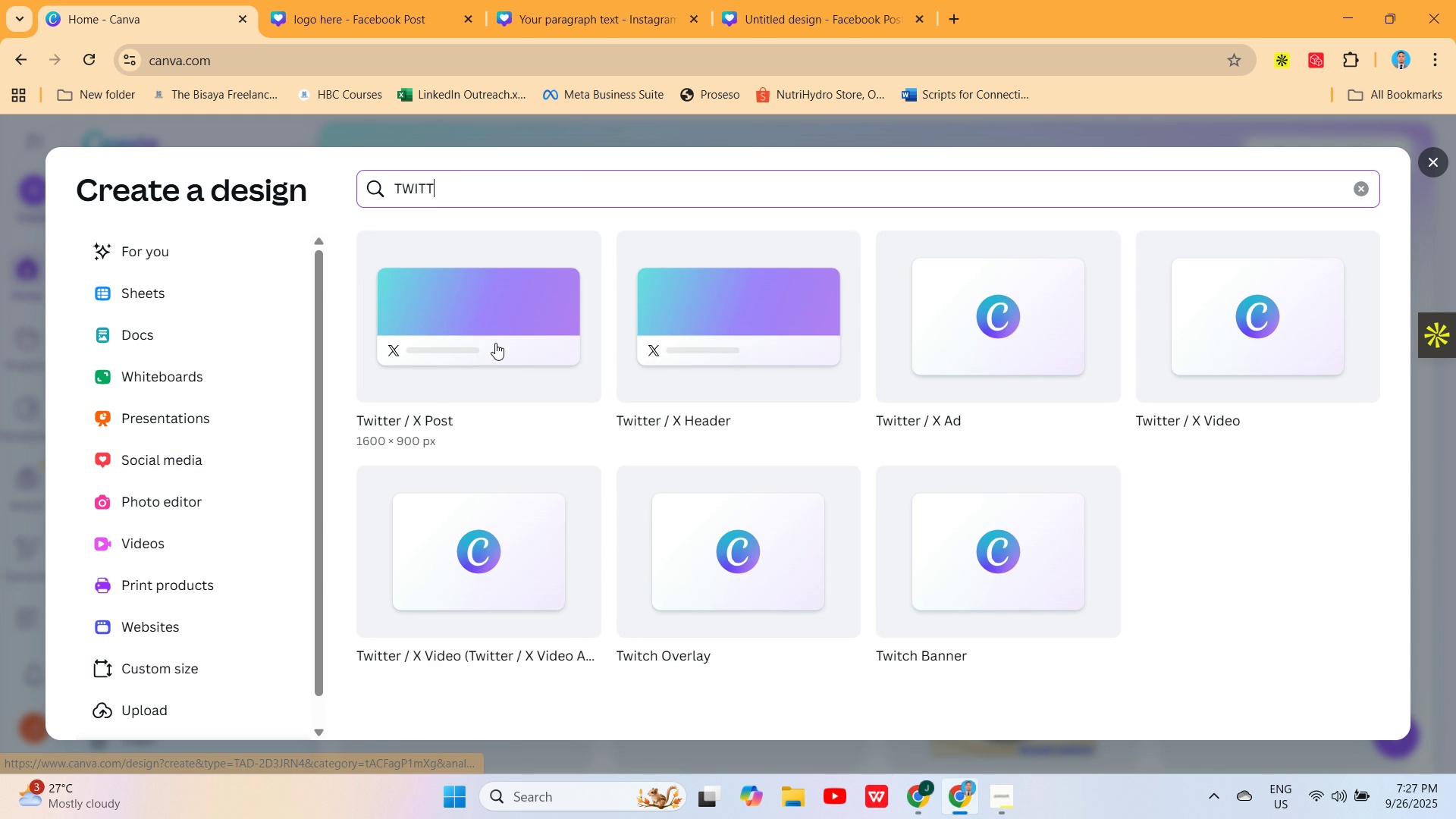 
left_click([495, 343])
 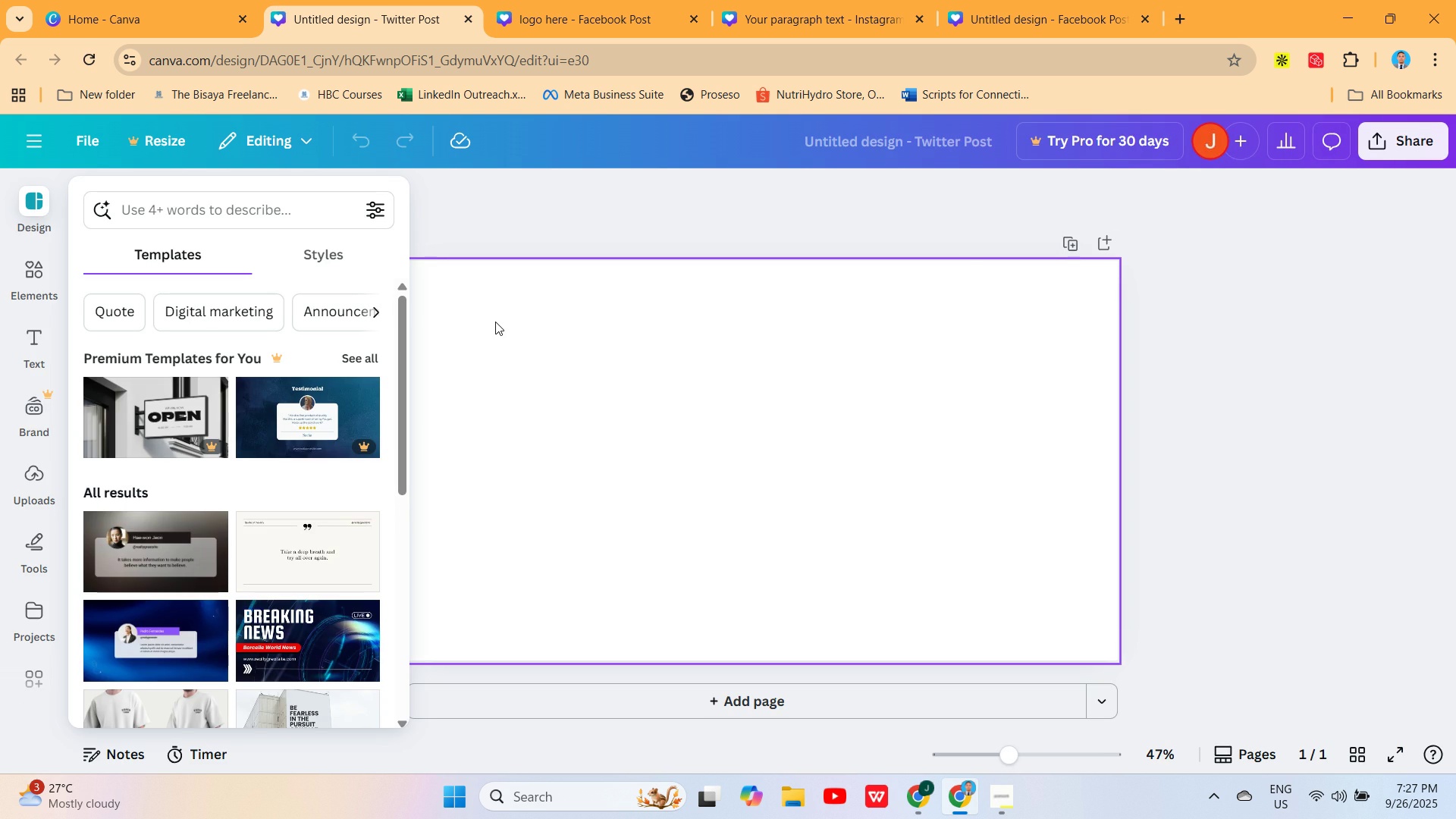 
wait(17.76)
 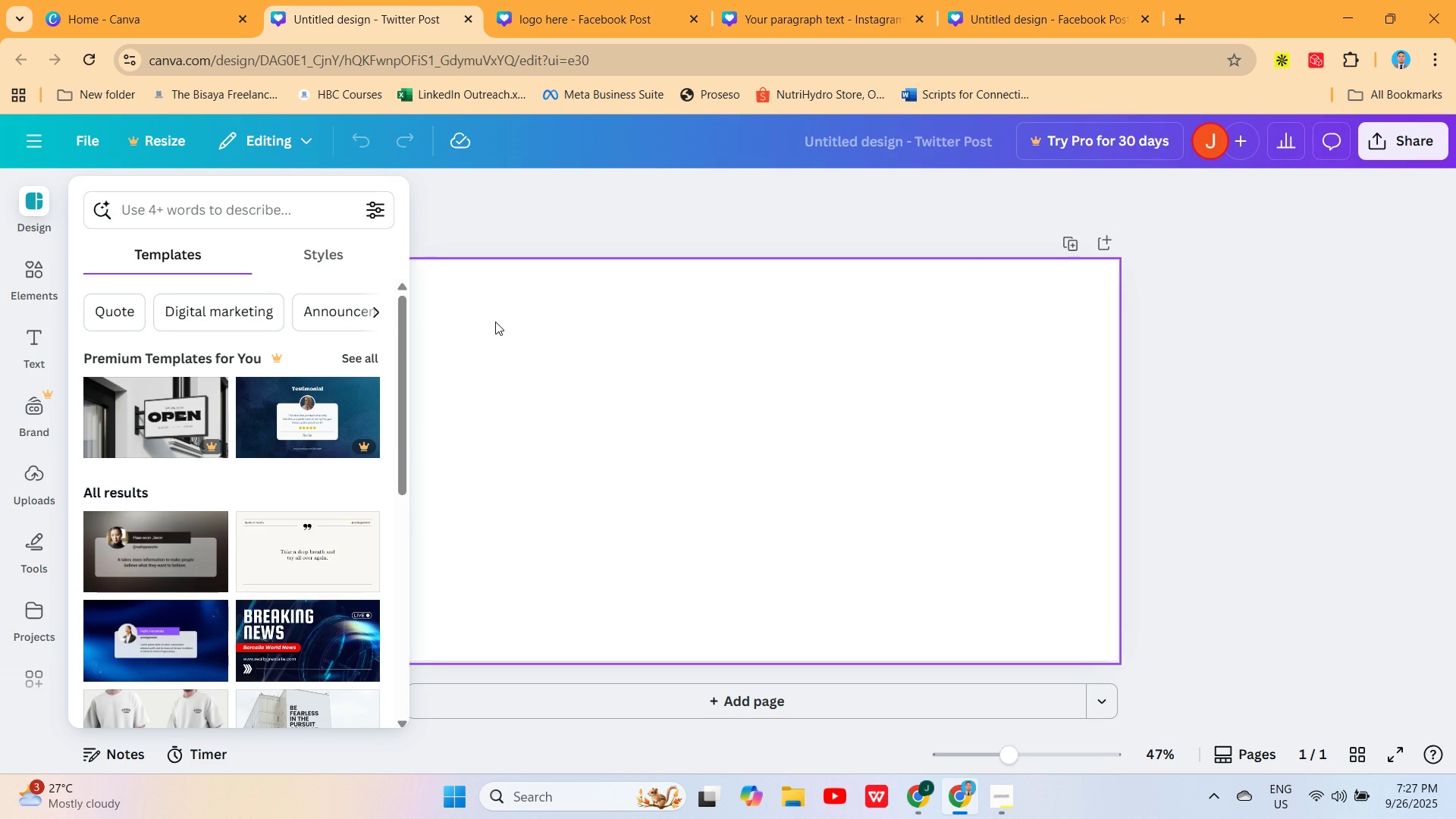 
left_click([23, 290])
 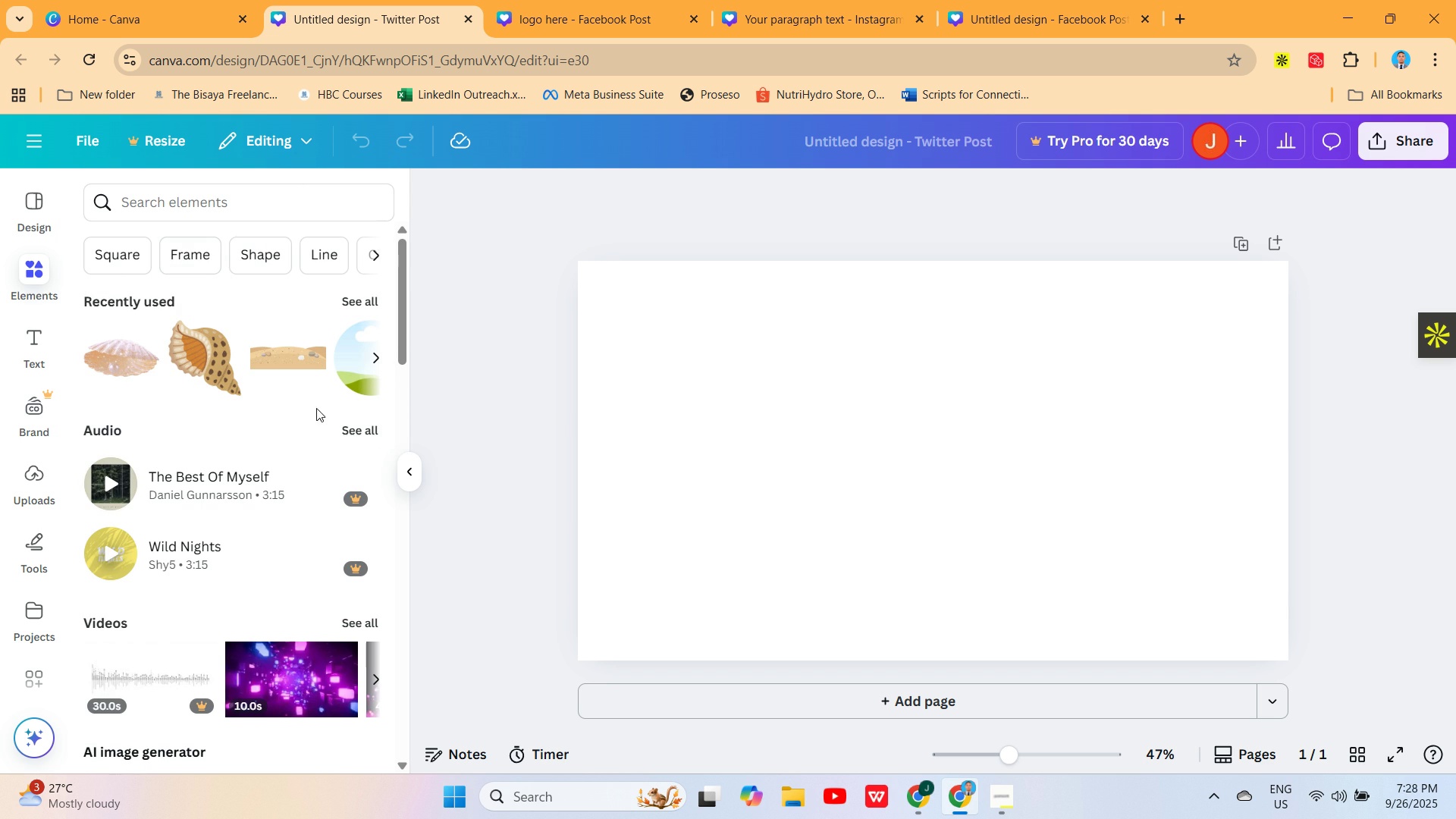 
left_click([347, 370])